 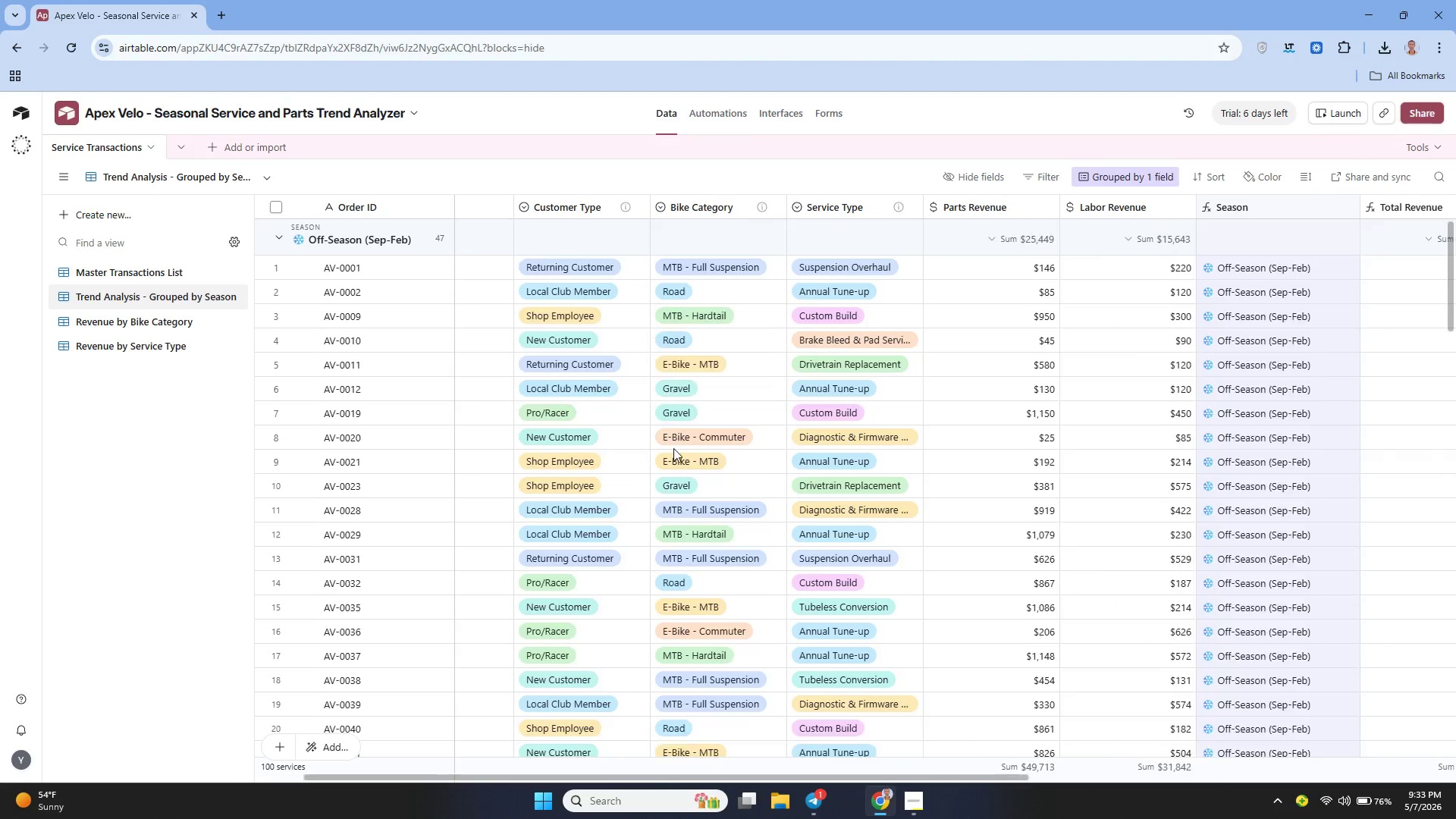 
left_click([177, 322])
 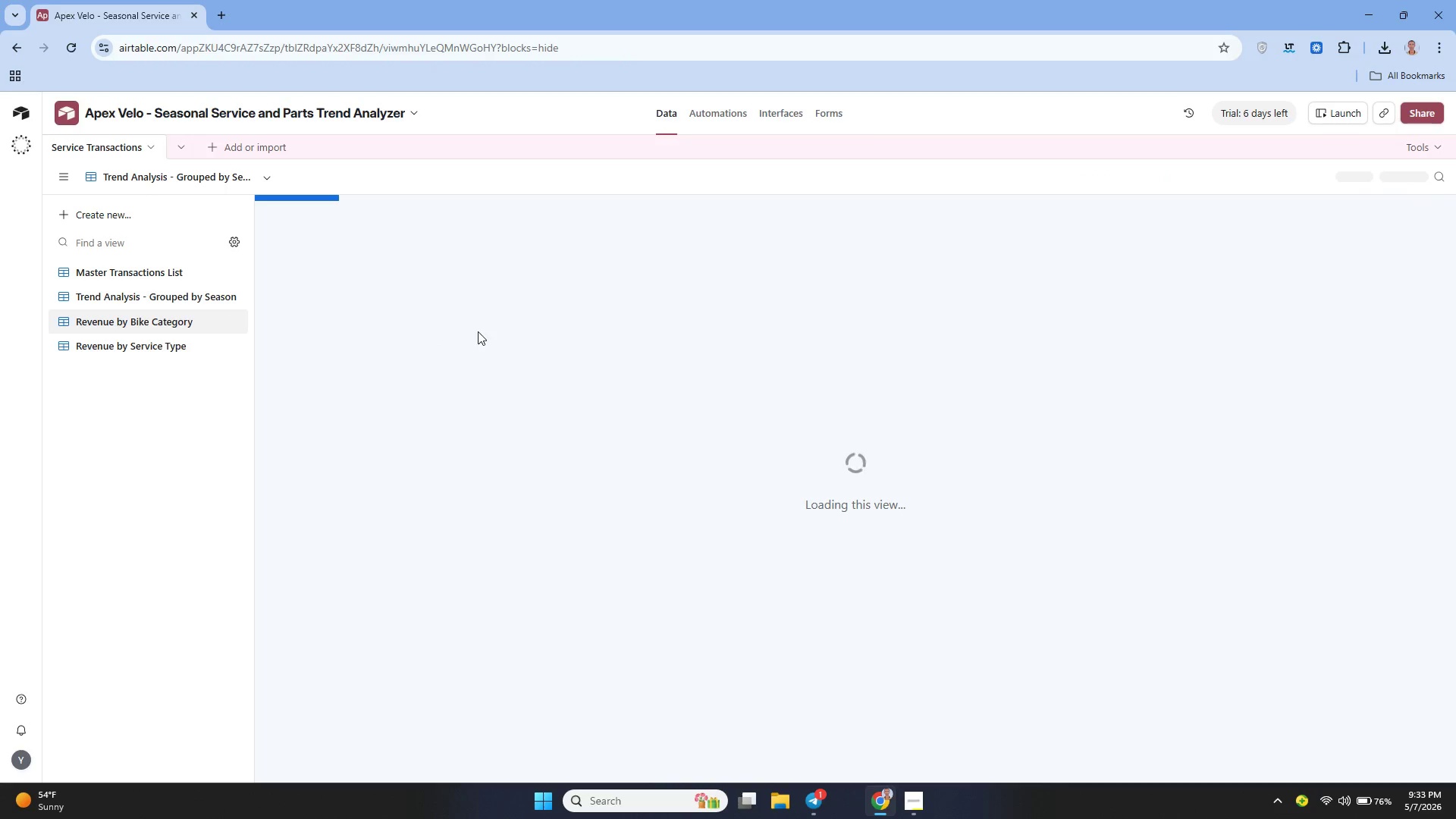 
mouse_move([561, 350])
 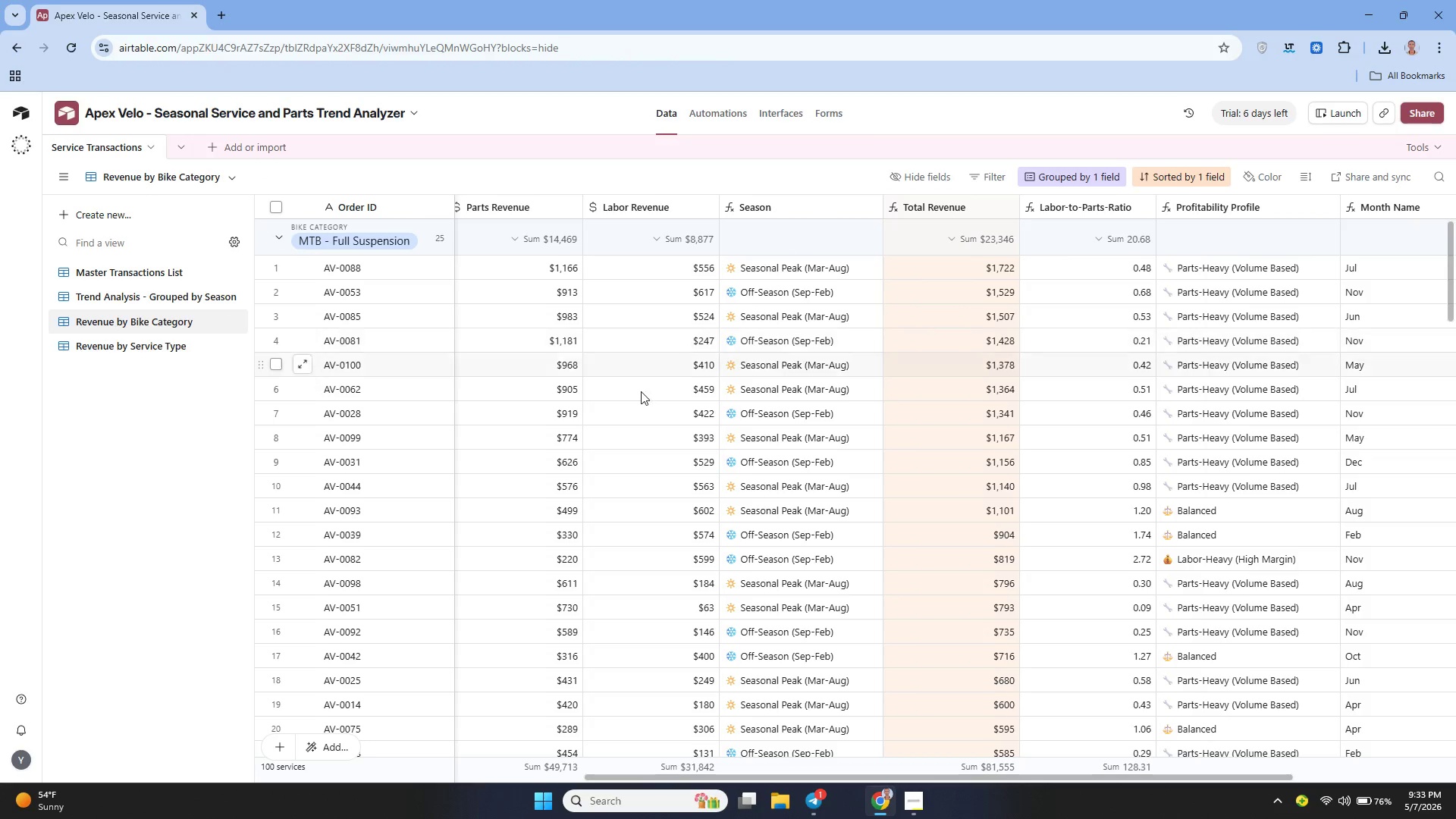 
mouse_move([617, 401])
 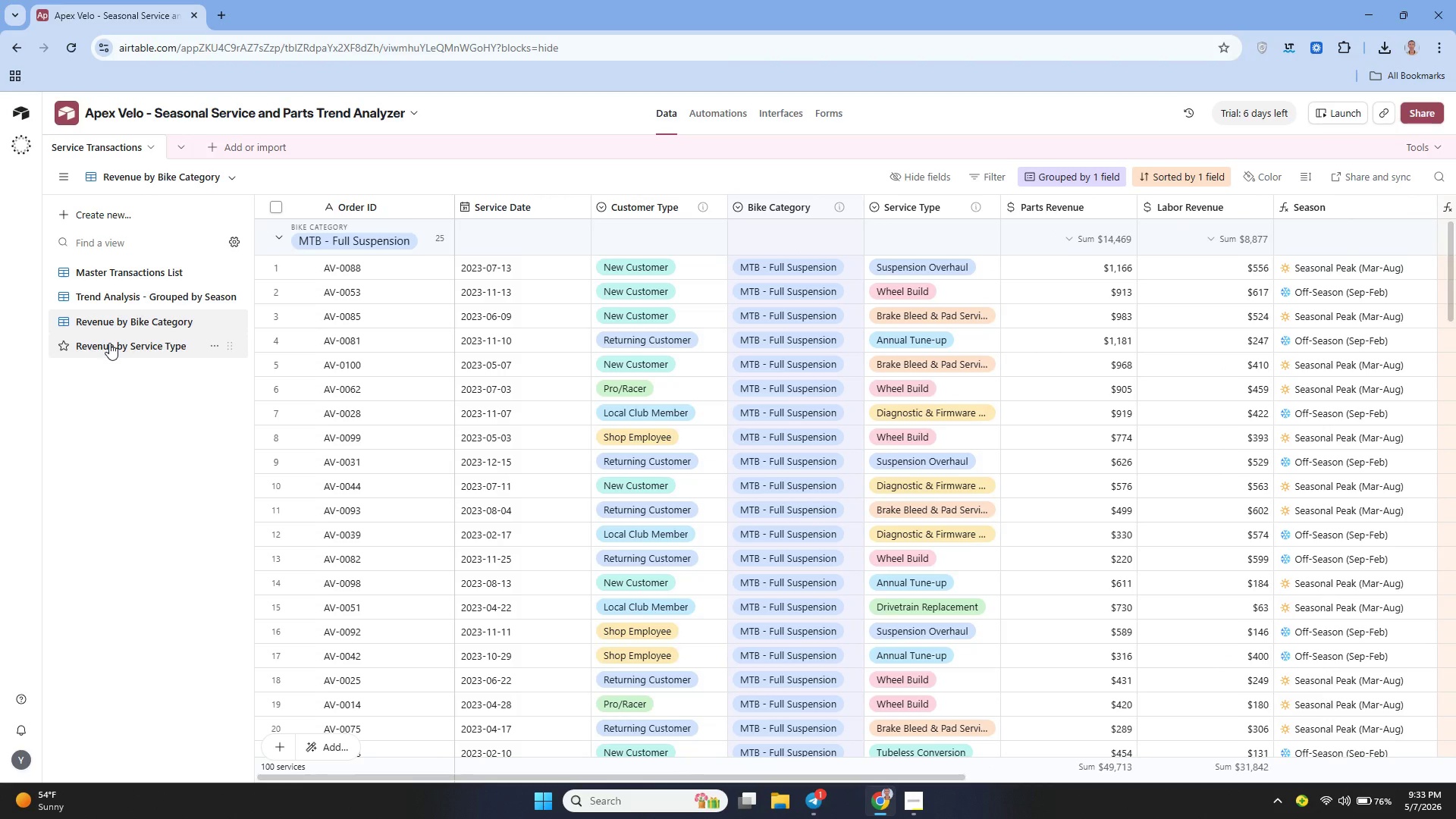 
left_click([109, 343])
 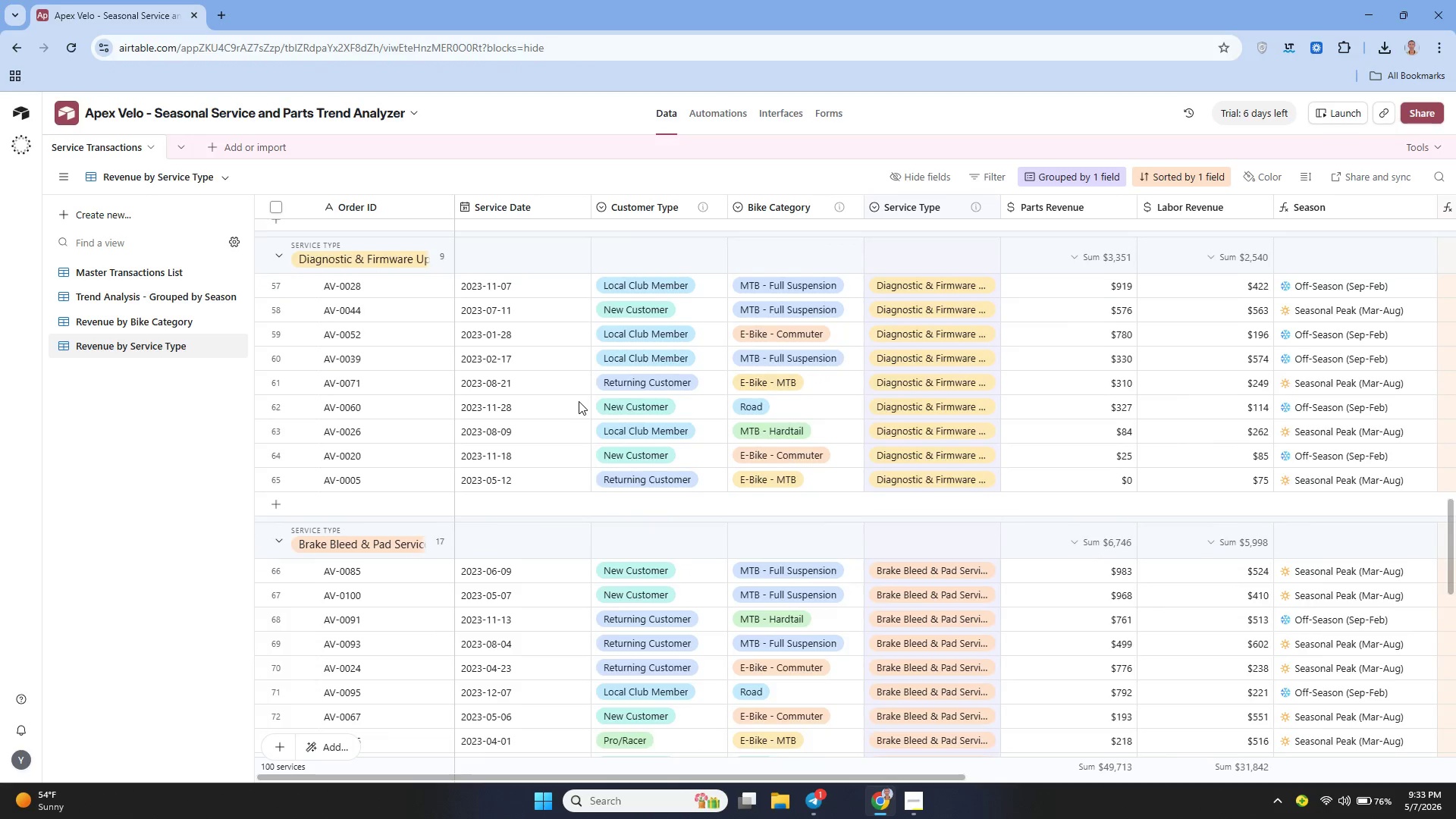 
wait(16.41)
 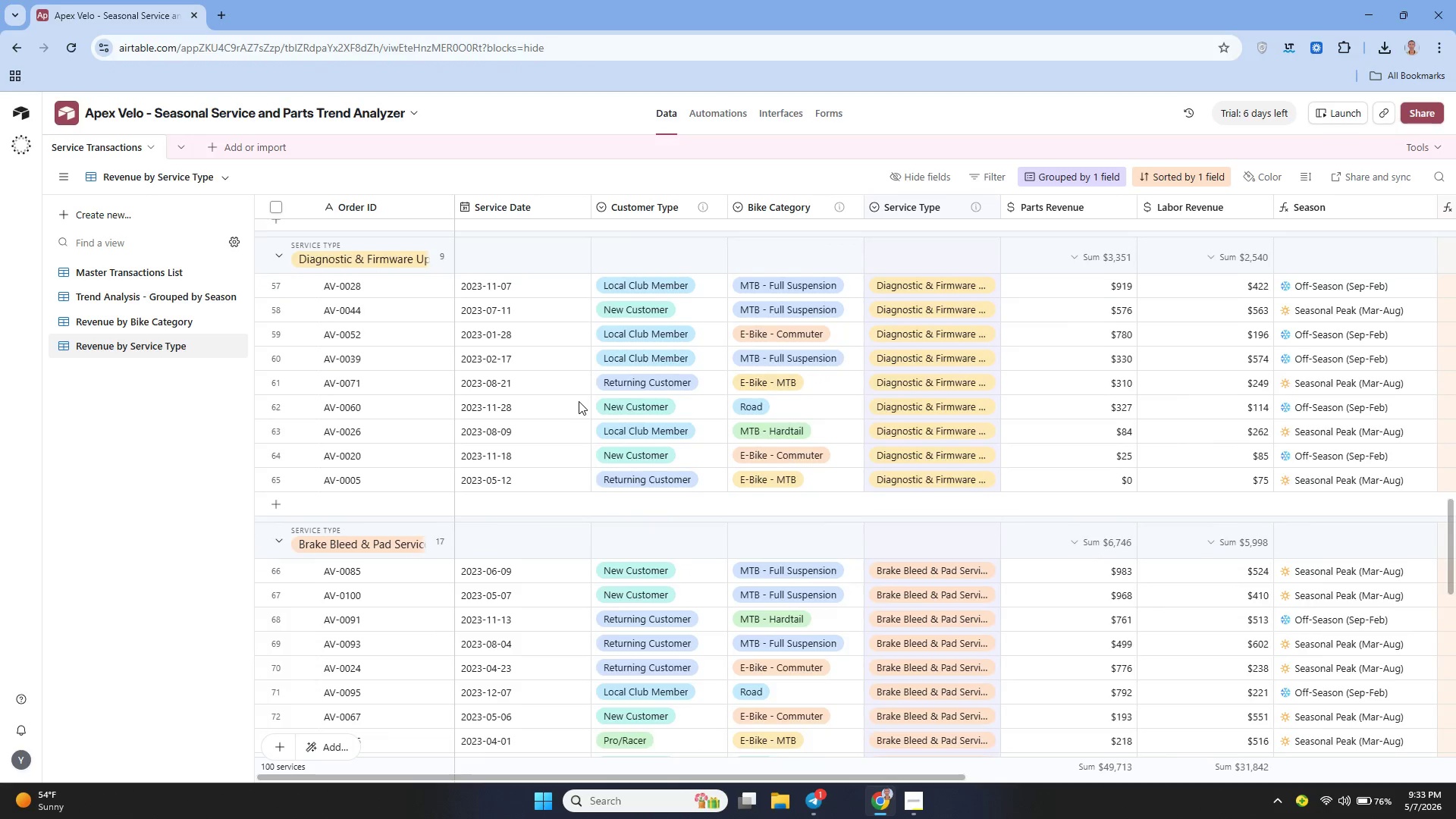 
left_click([774, 115])
 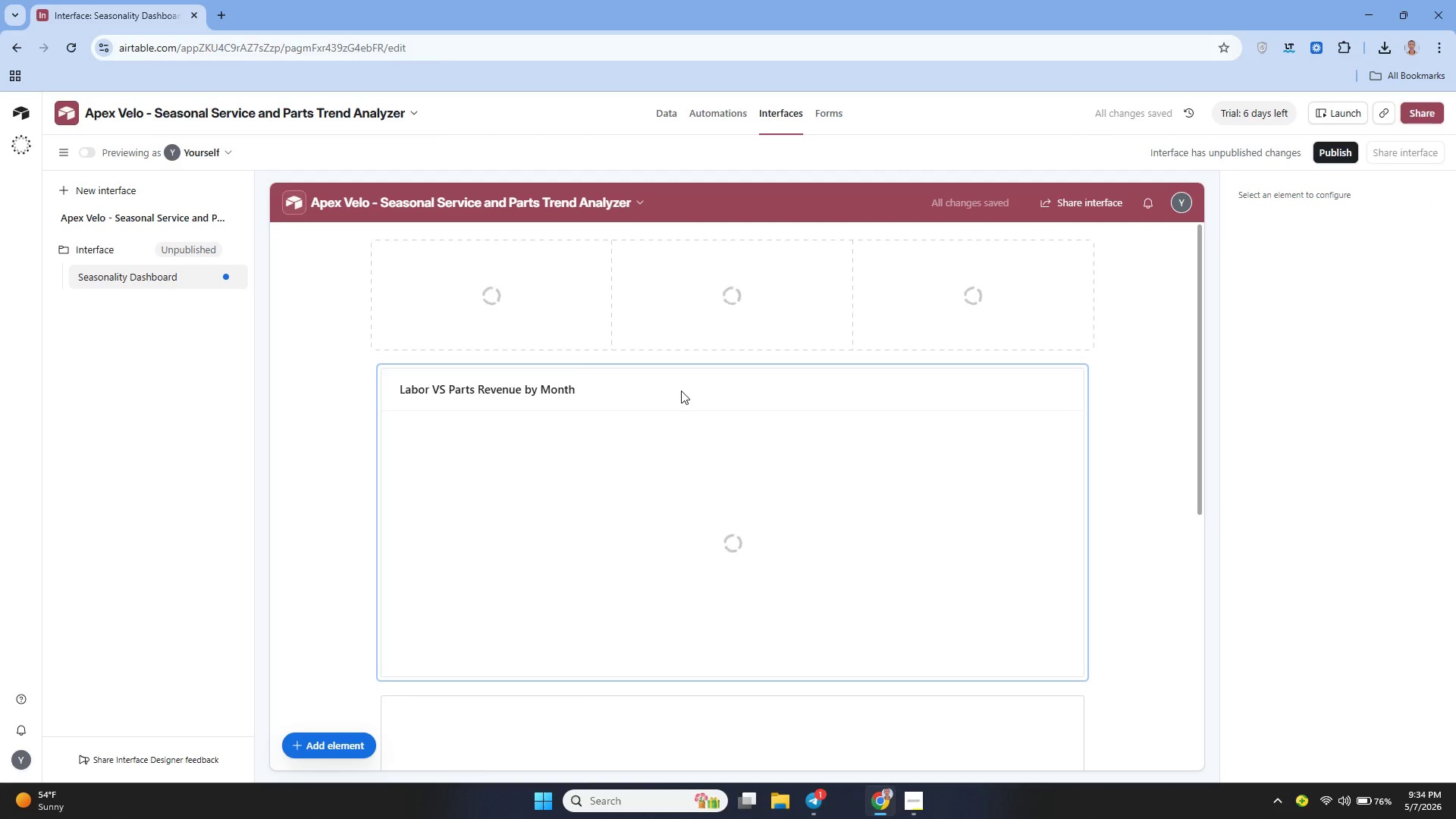 